 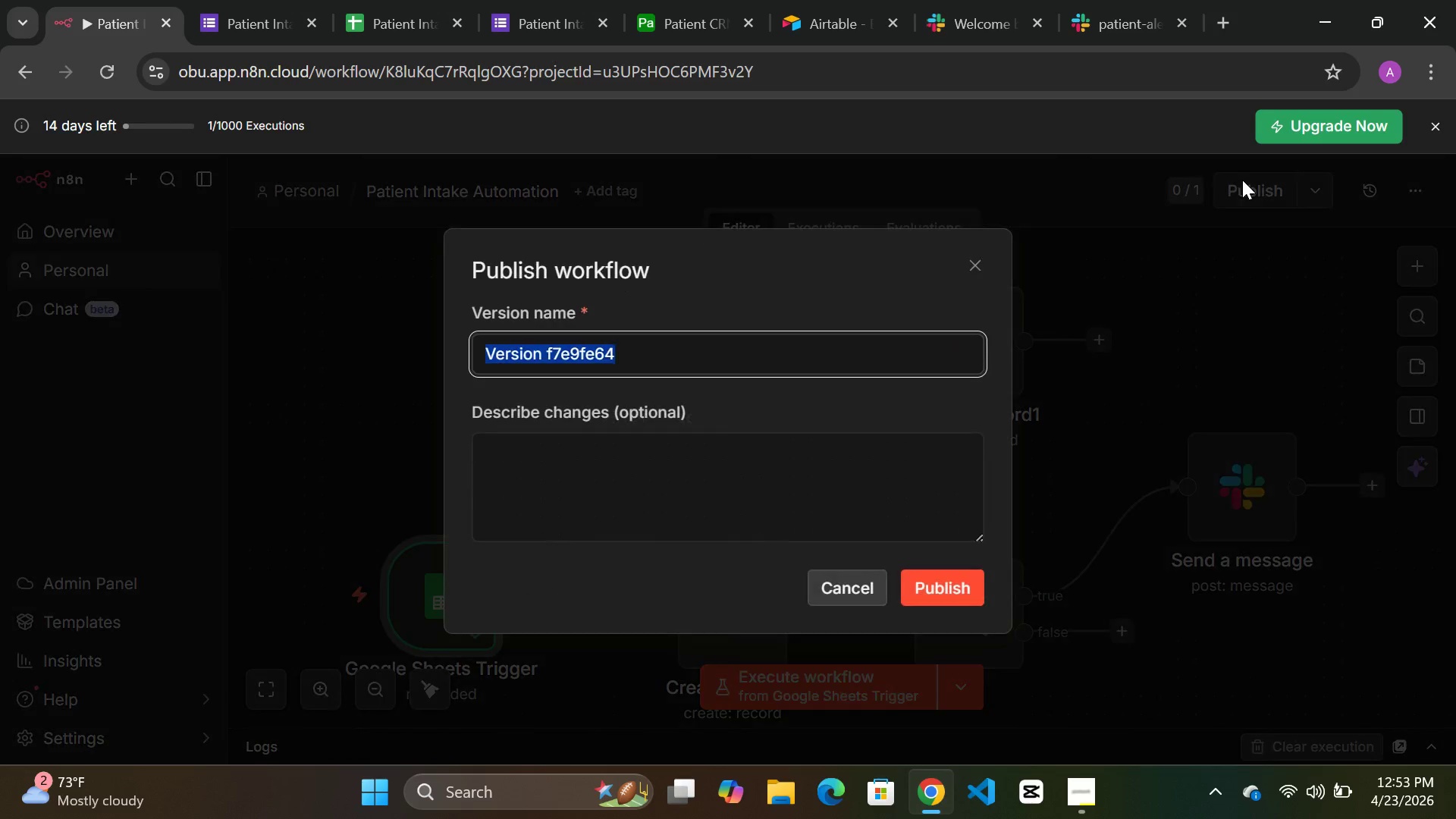 
left_click([949, 595])
 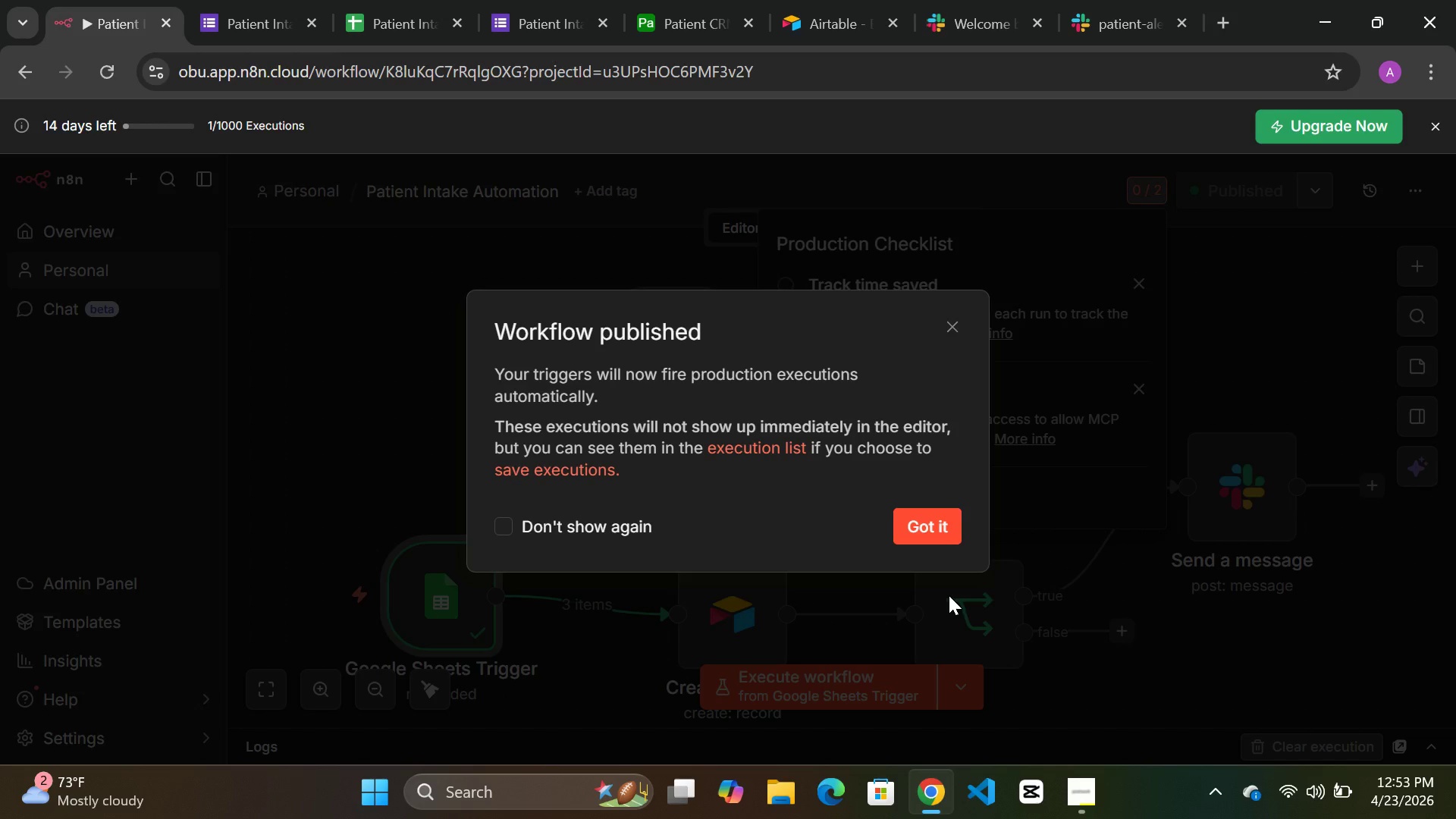 
wait(10.42)
 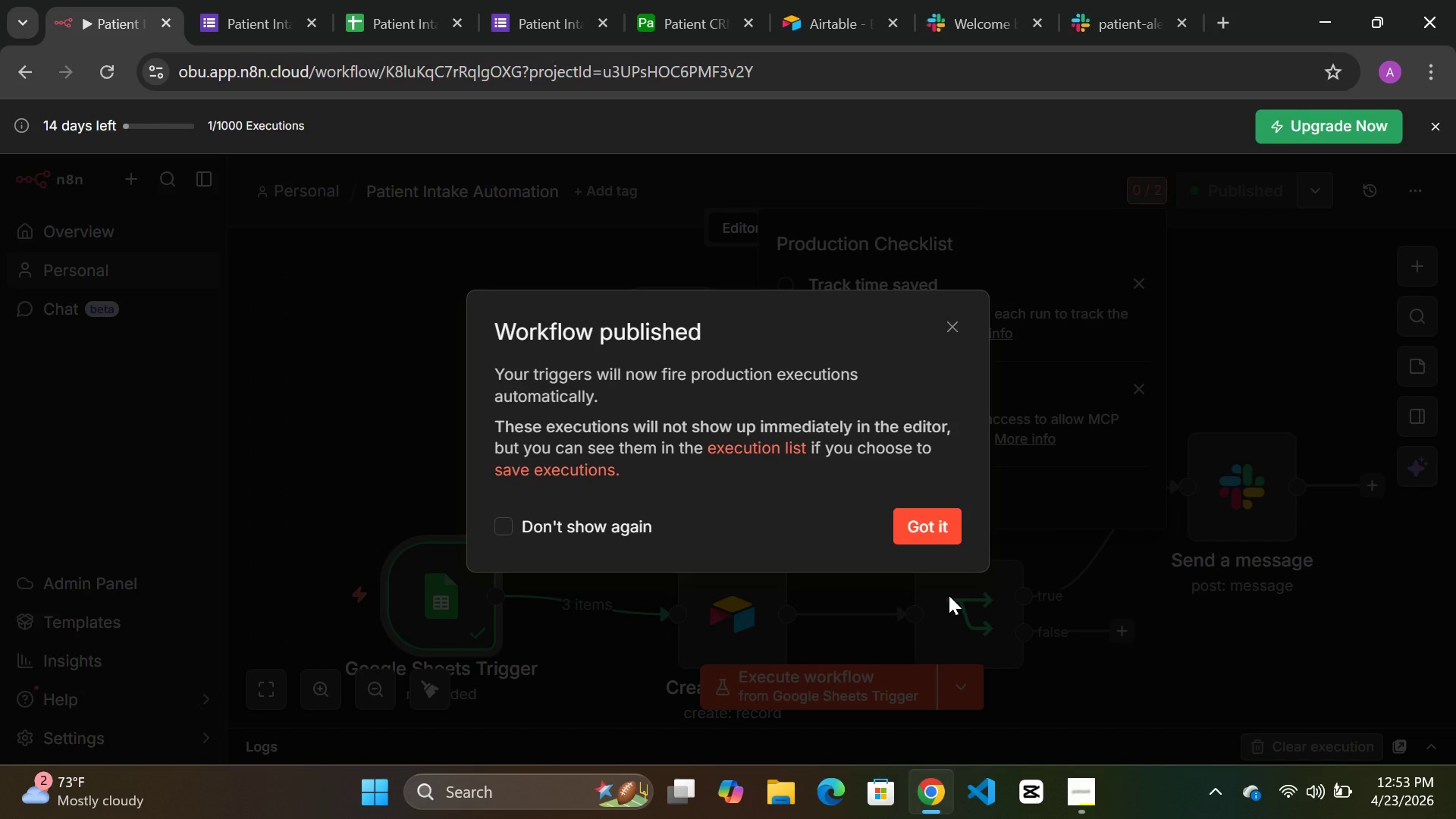 
left_click([941, 522])
 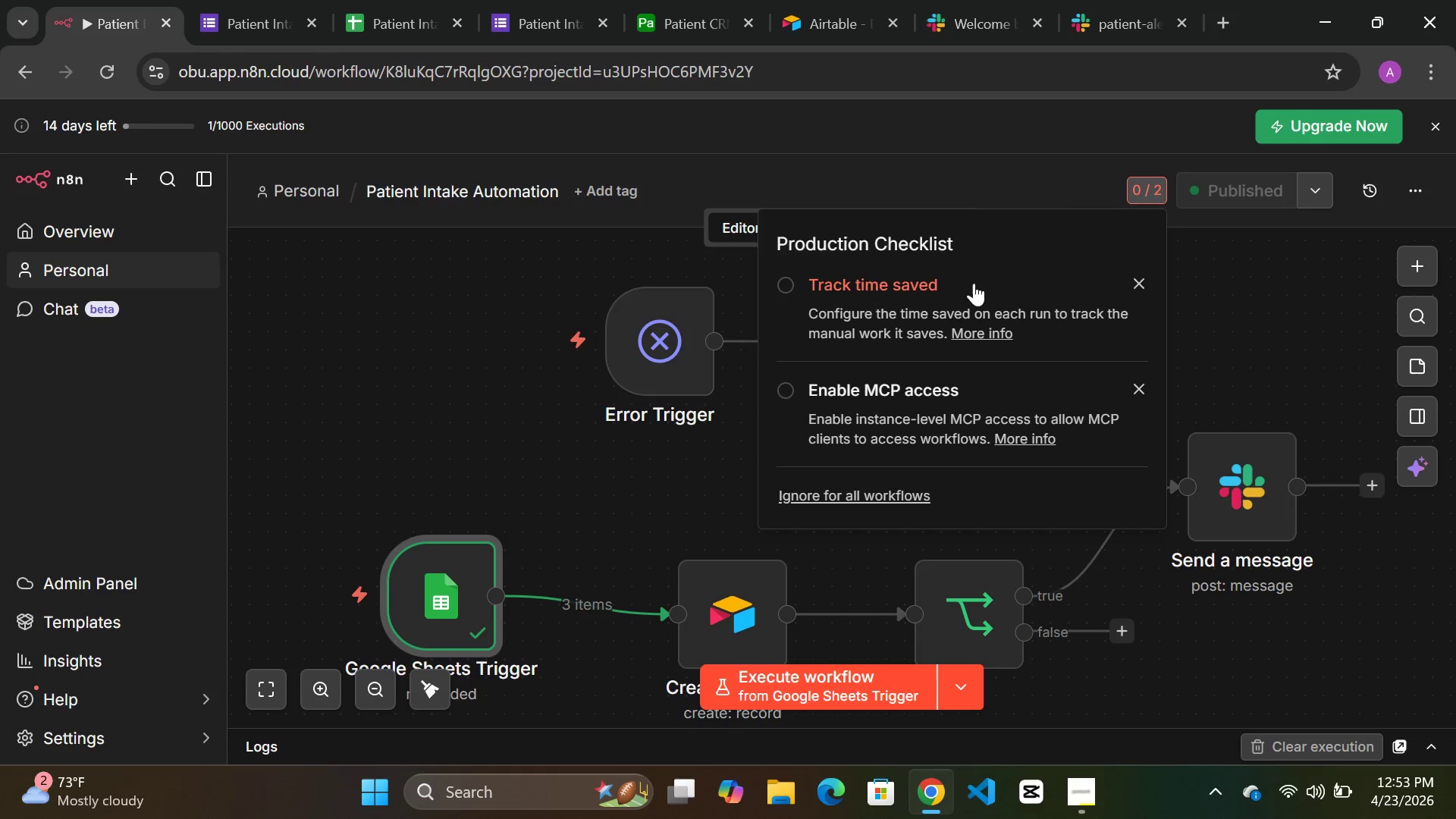 
left_click([1139, 286])
 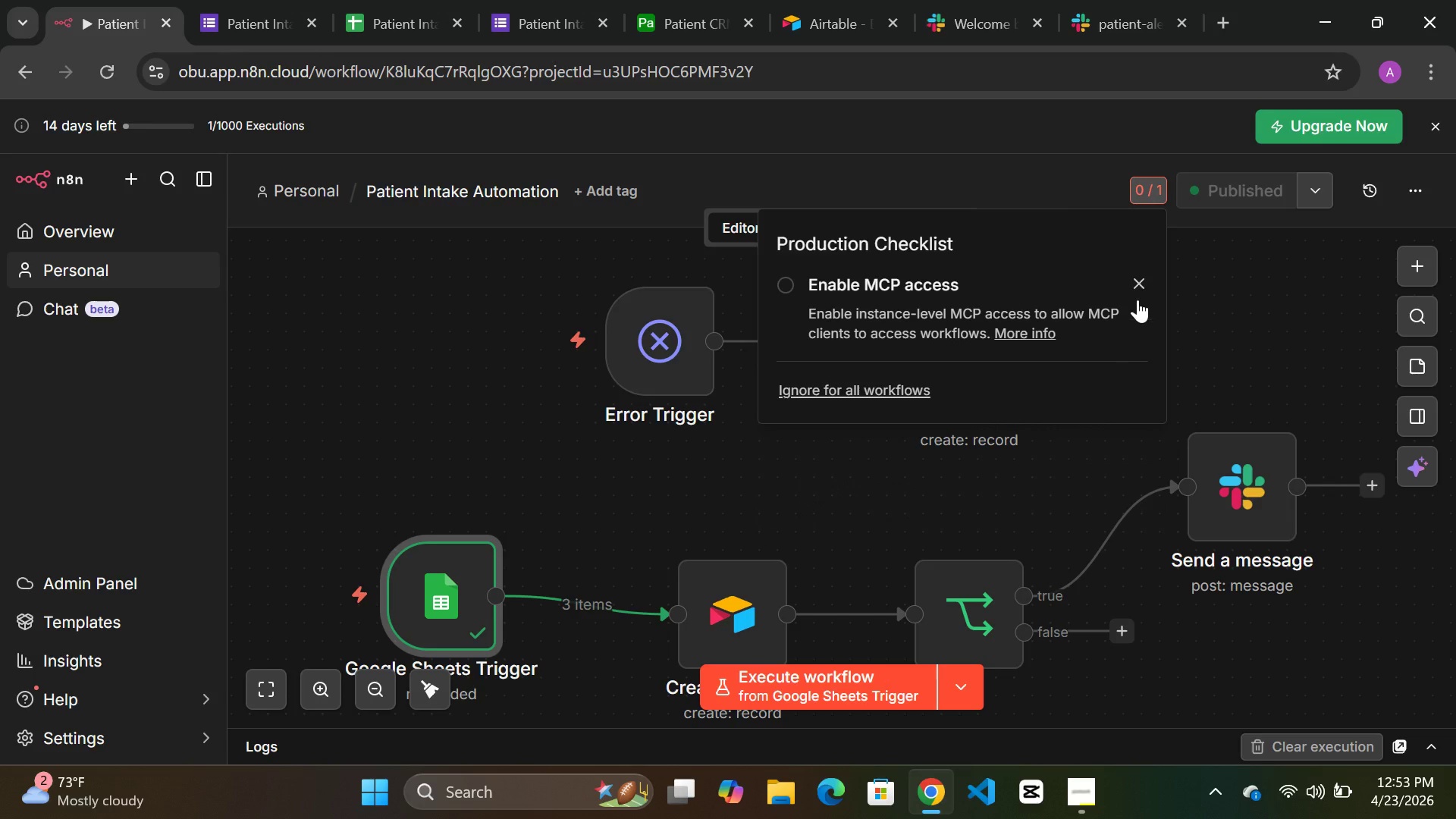 
left_click([1138, 286])
 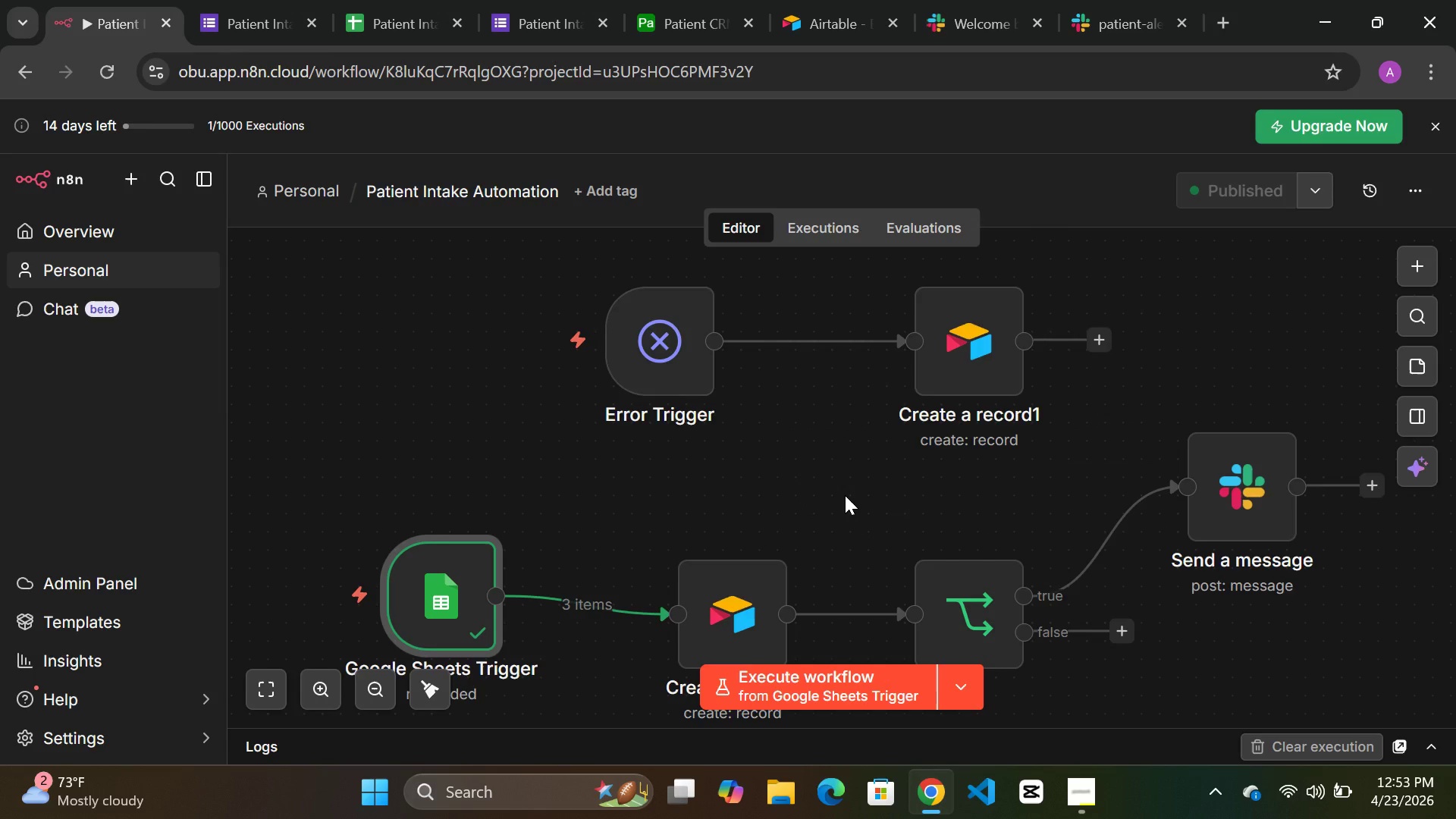 
scroll: coordinate [844, 494], scroll_direction: down, amount: 3.0
 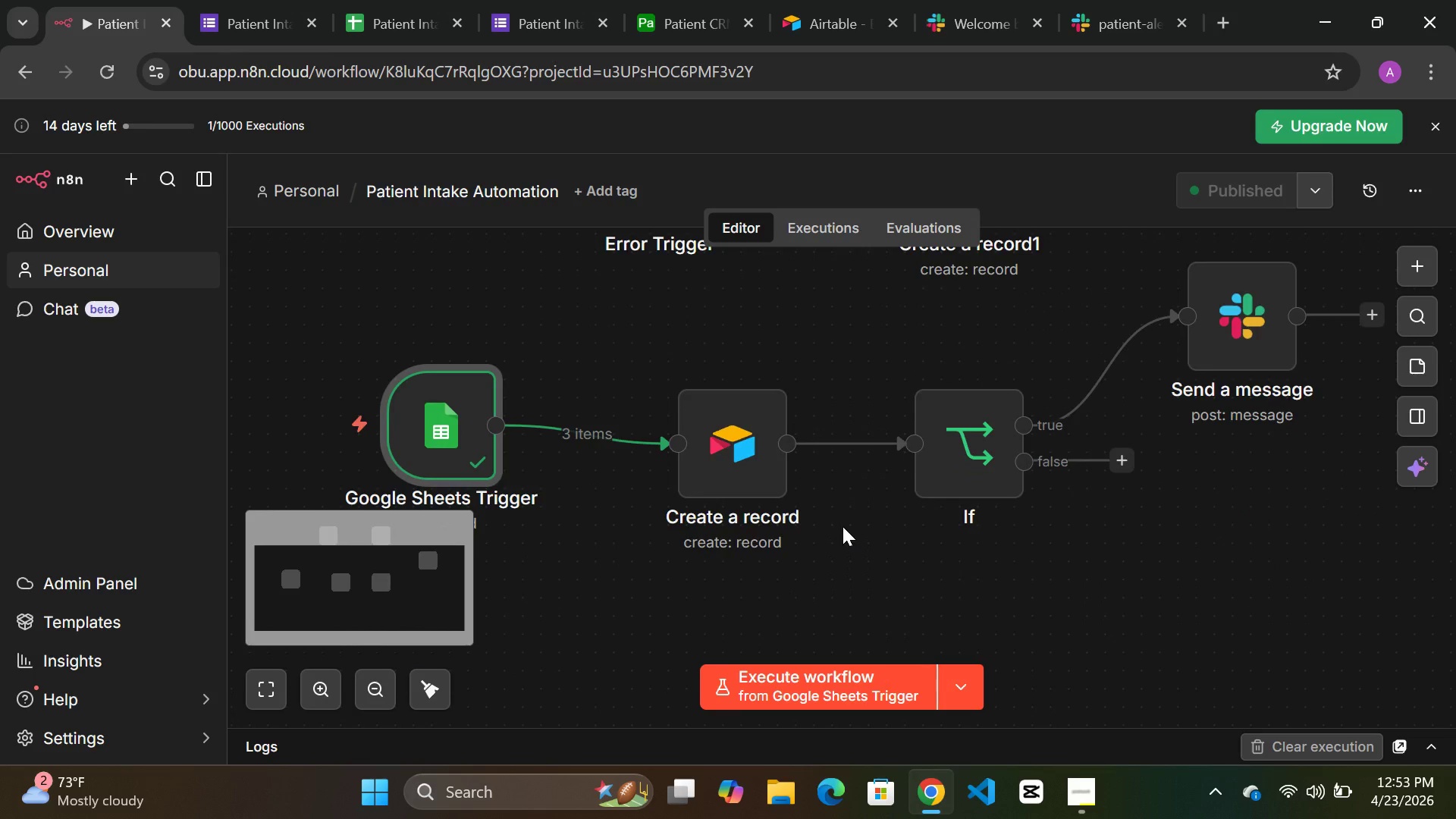 
scroll: coordinate [843, 526], scroll_direction: up, amount: 1.0
 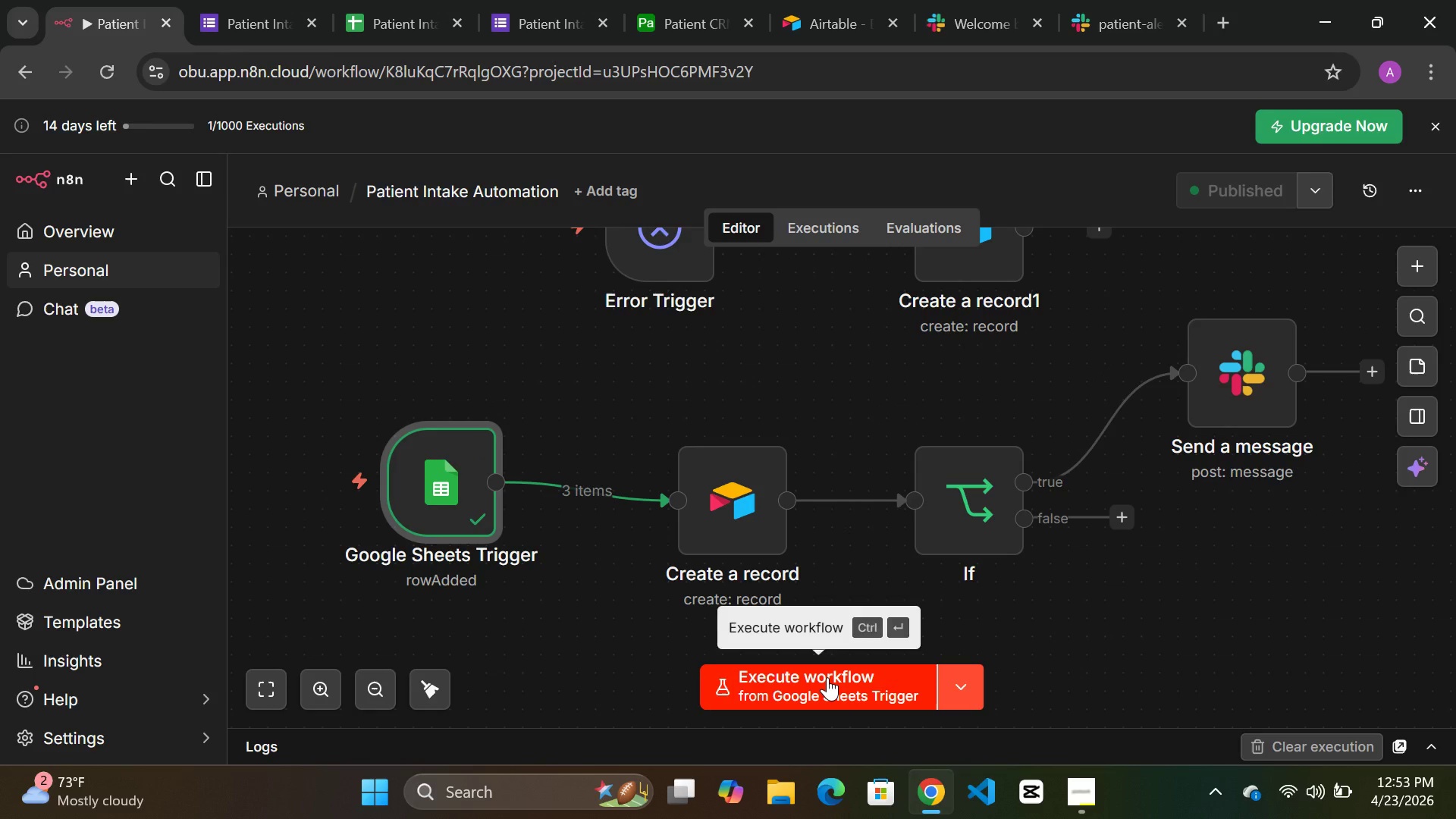 
left_click([827, 677])
 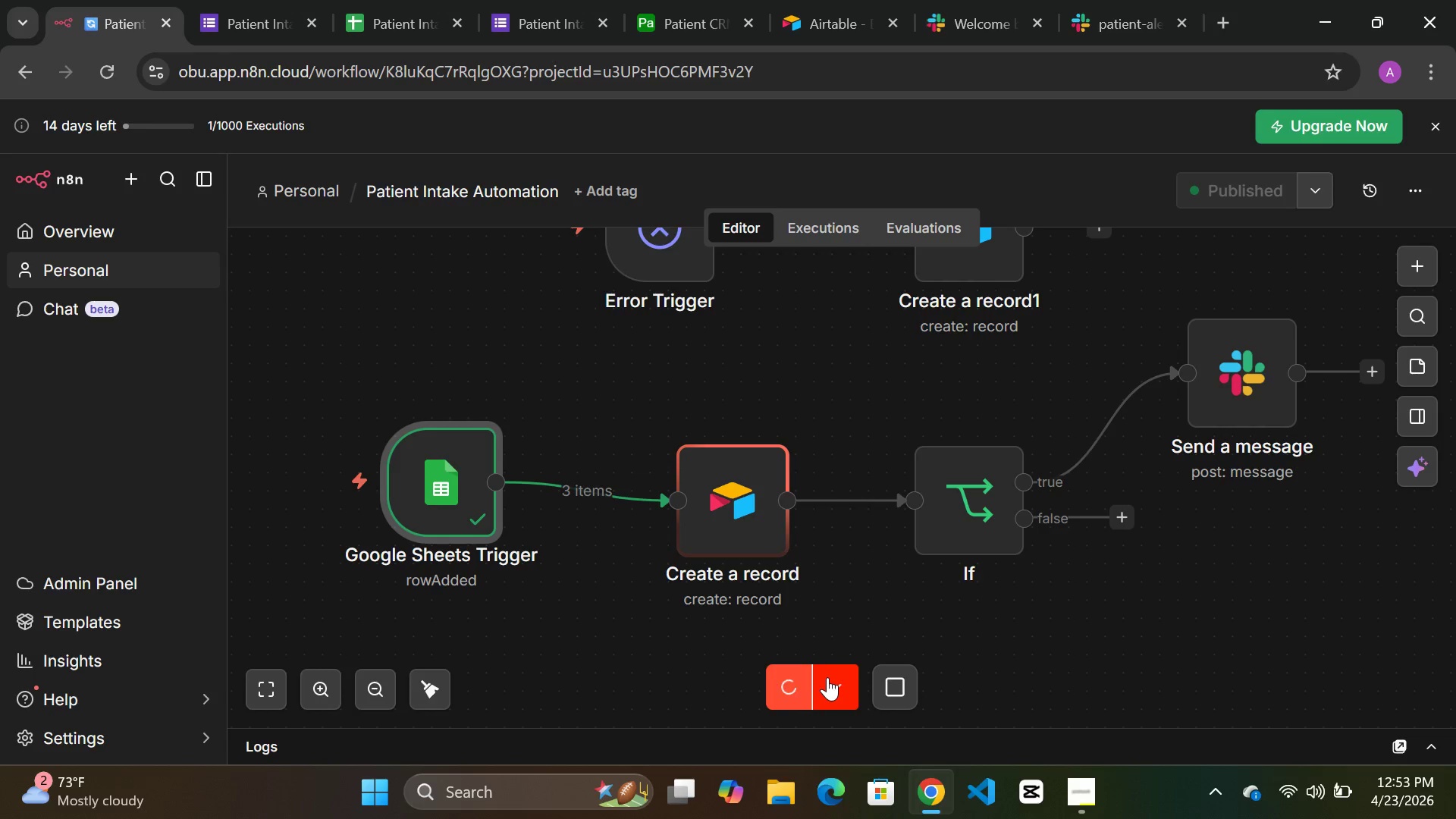 
wait(11.17)
 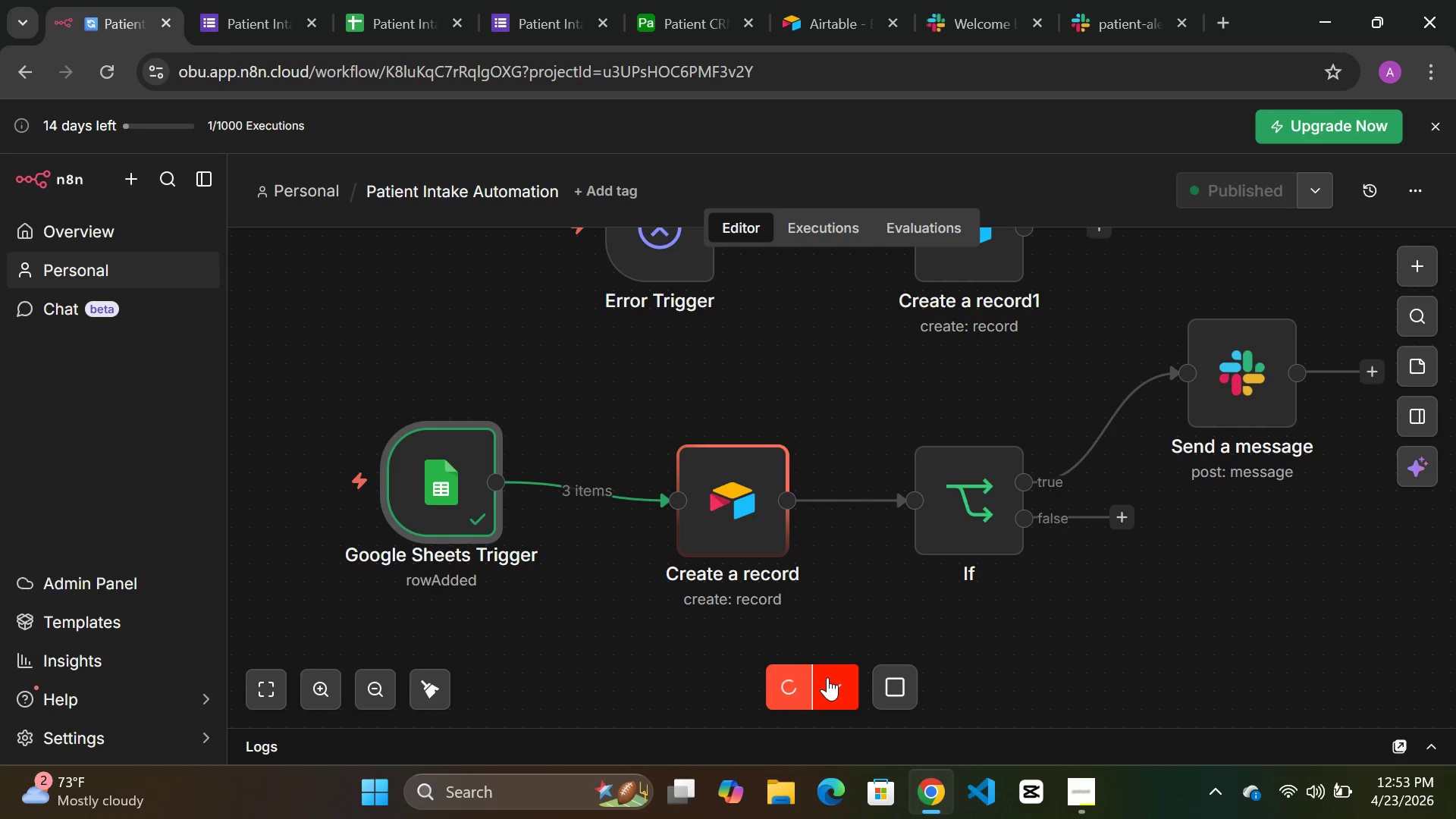 
left_click([1095, 14])
 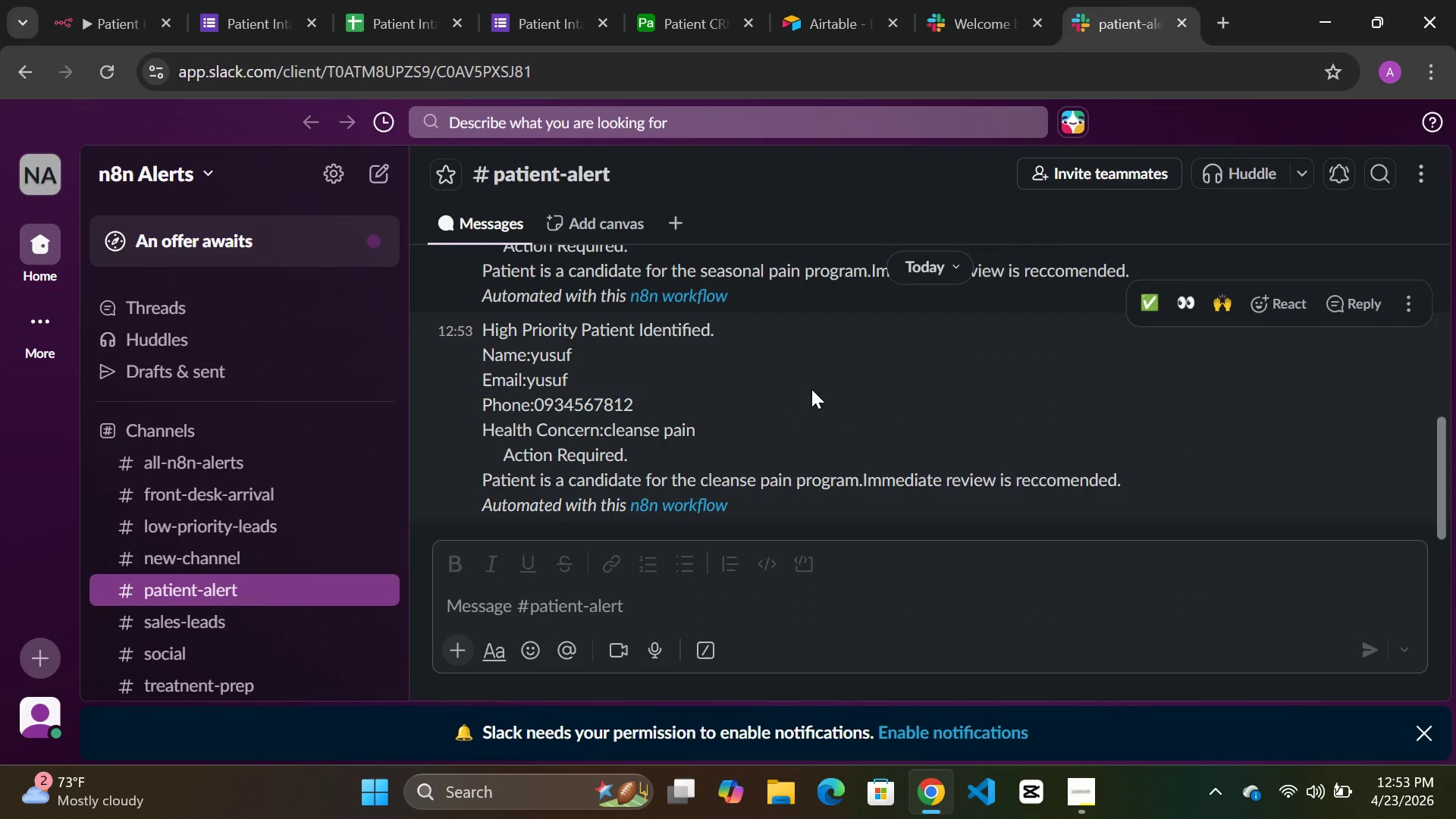 
scroll: coordinate [811, 389], scroll_direction: down, amount: 1.0
 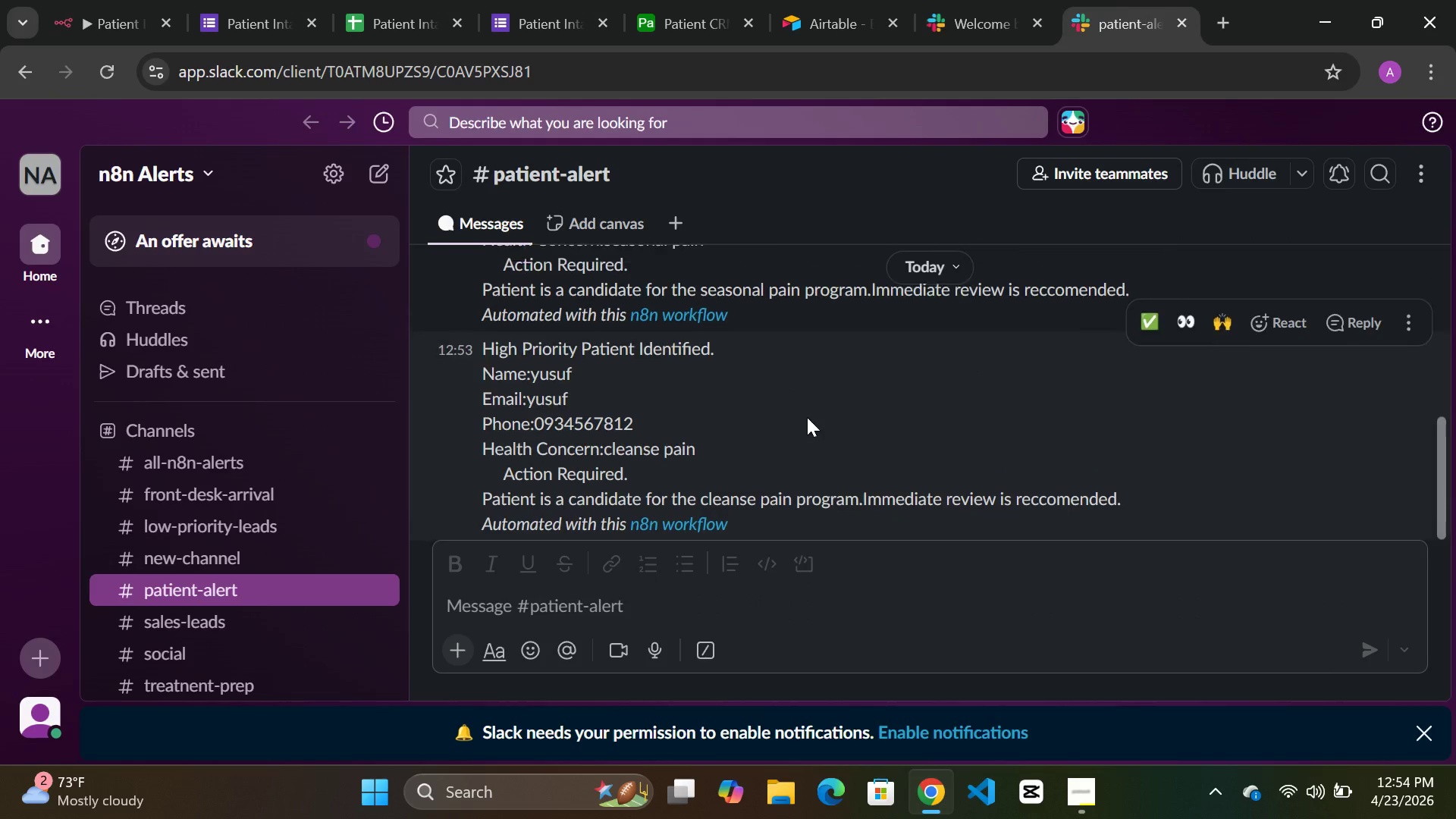 
scroll: coordinate [807, 417], scroll_direction: up, amount: 8.0
 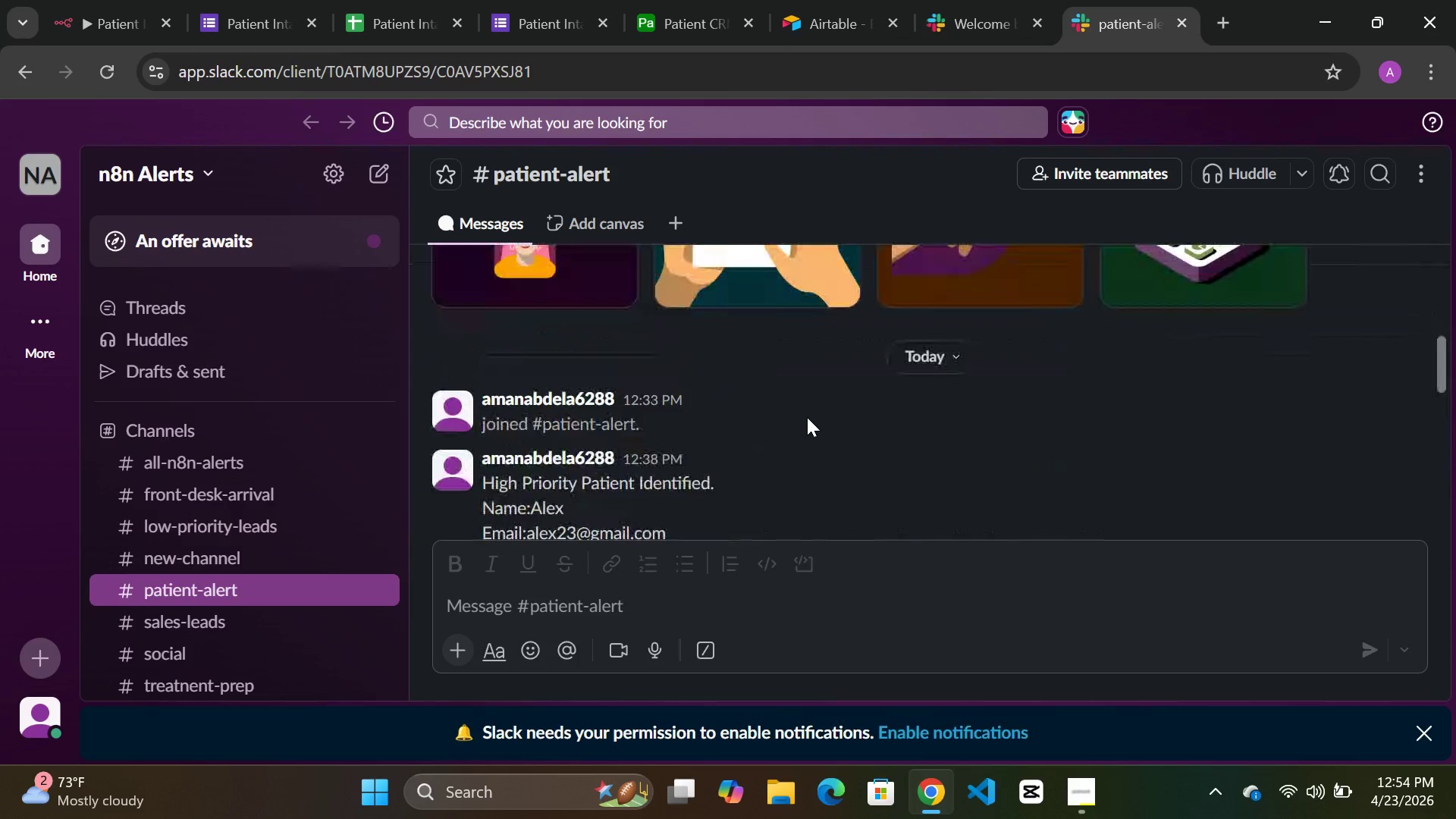 
scroll: coordinate [796, 473], scroll_direction: down, amount: 10.0
 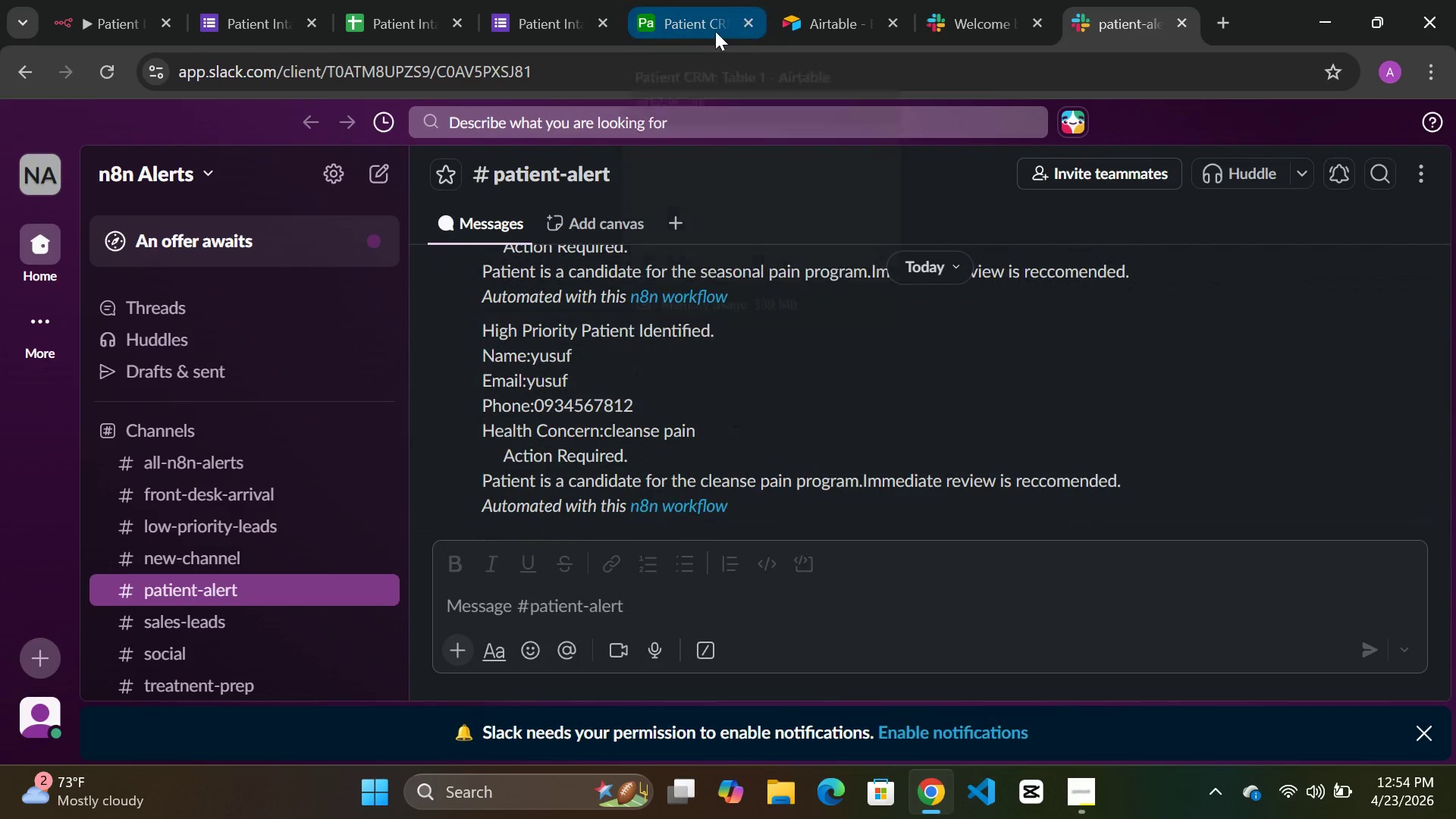 
left_click([690, 30])
 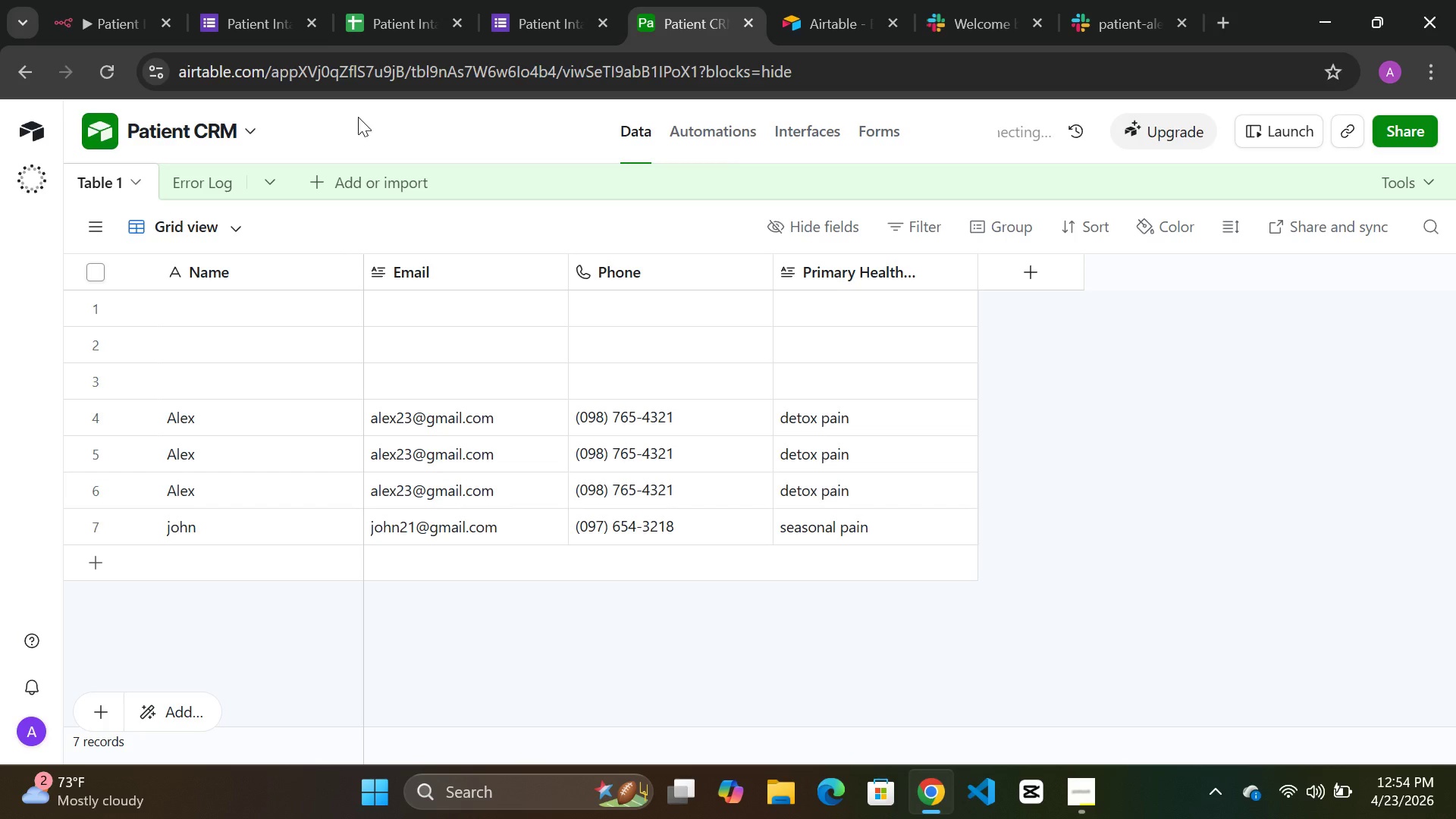 
left_click([242, 14])
 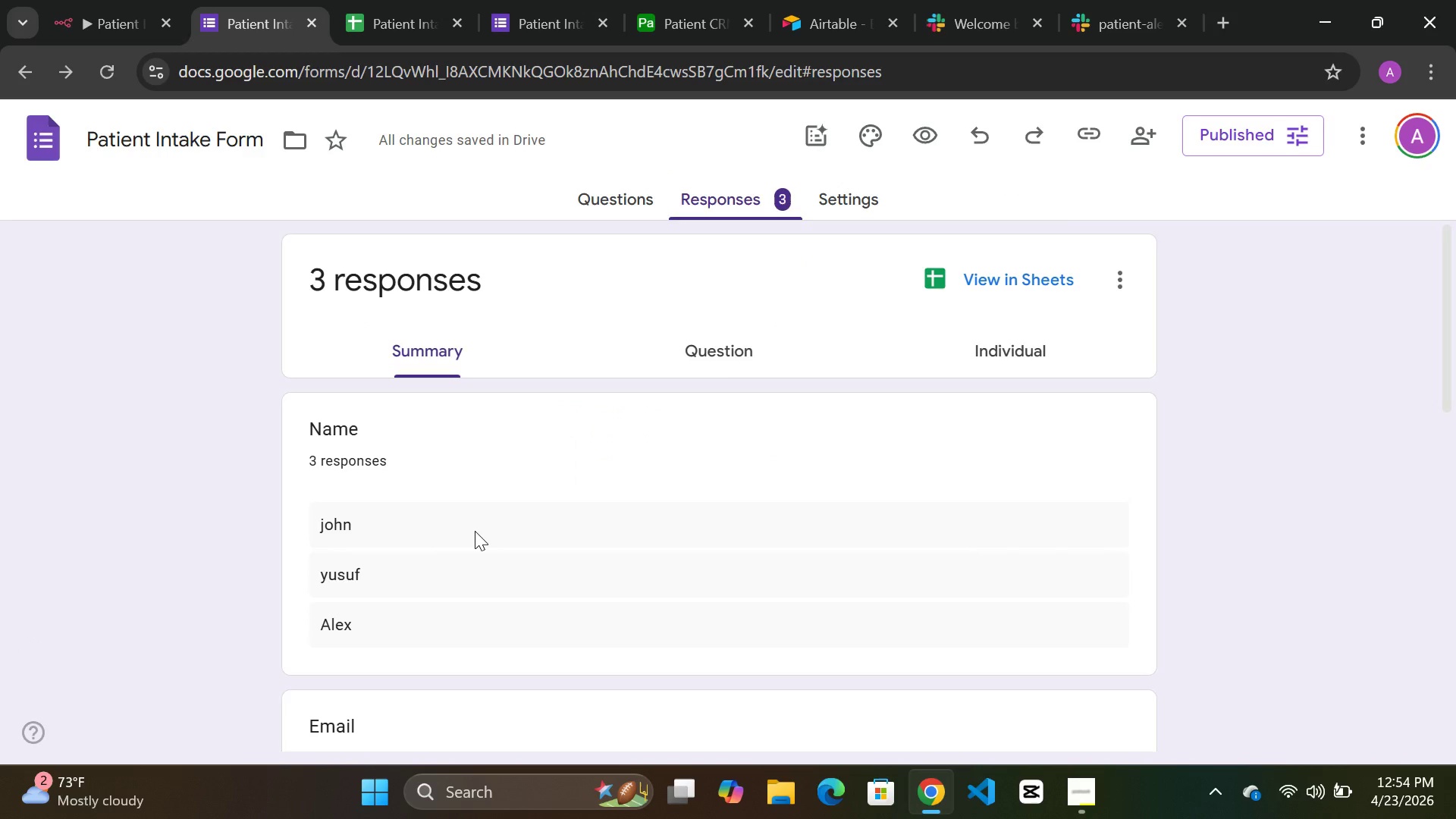 
scroll: coordinate [475, 531], scroll_direction: down, amount: 1.0
 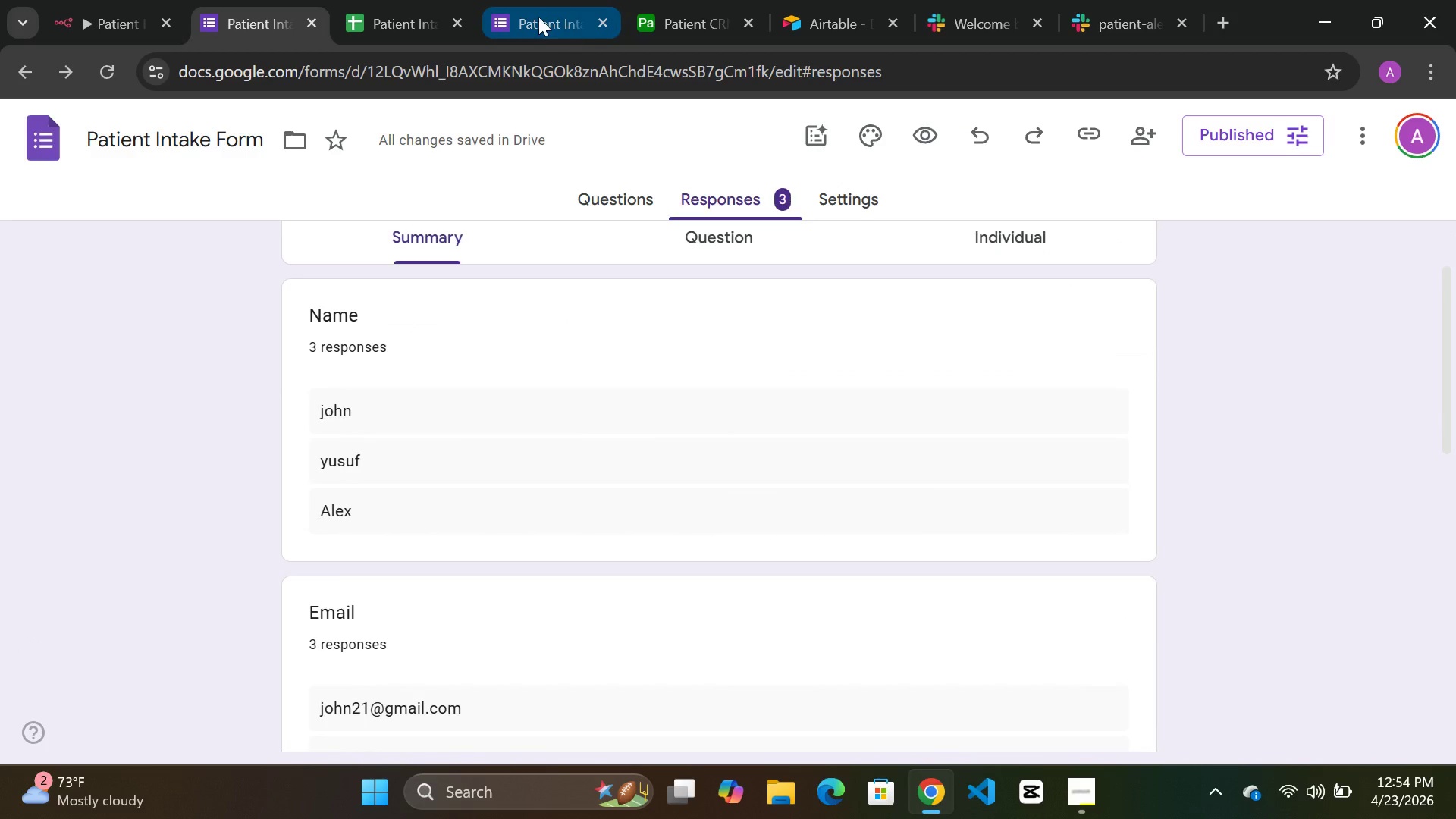 
left_click([533, 15])
 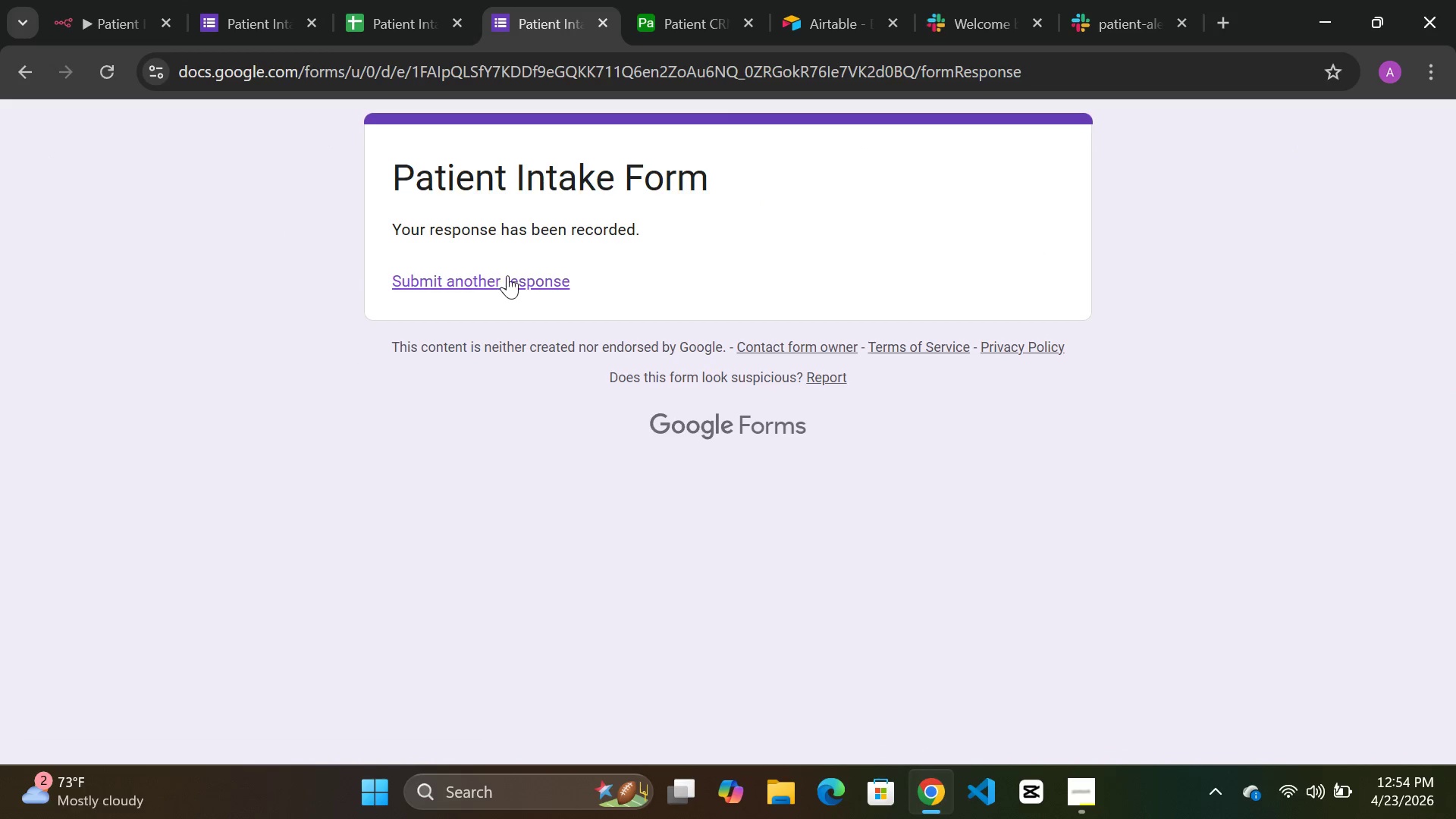 
left_click([508, 273])
 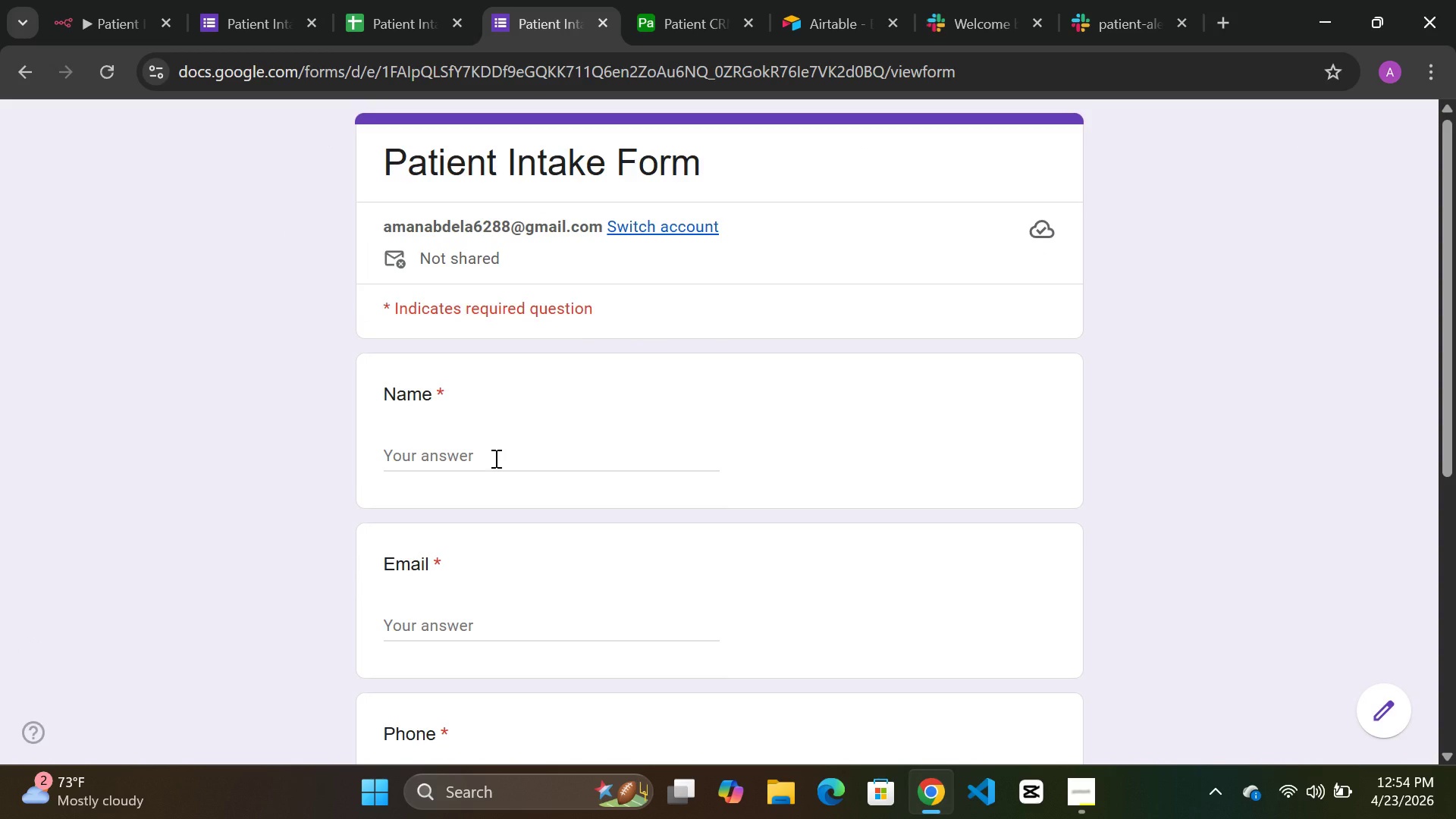 
left_click([453, 460])
 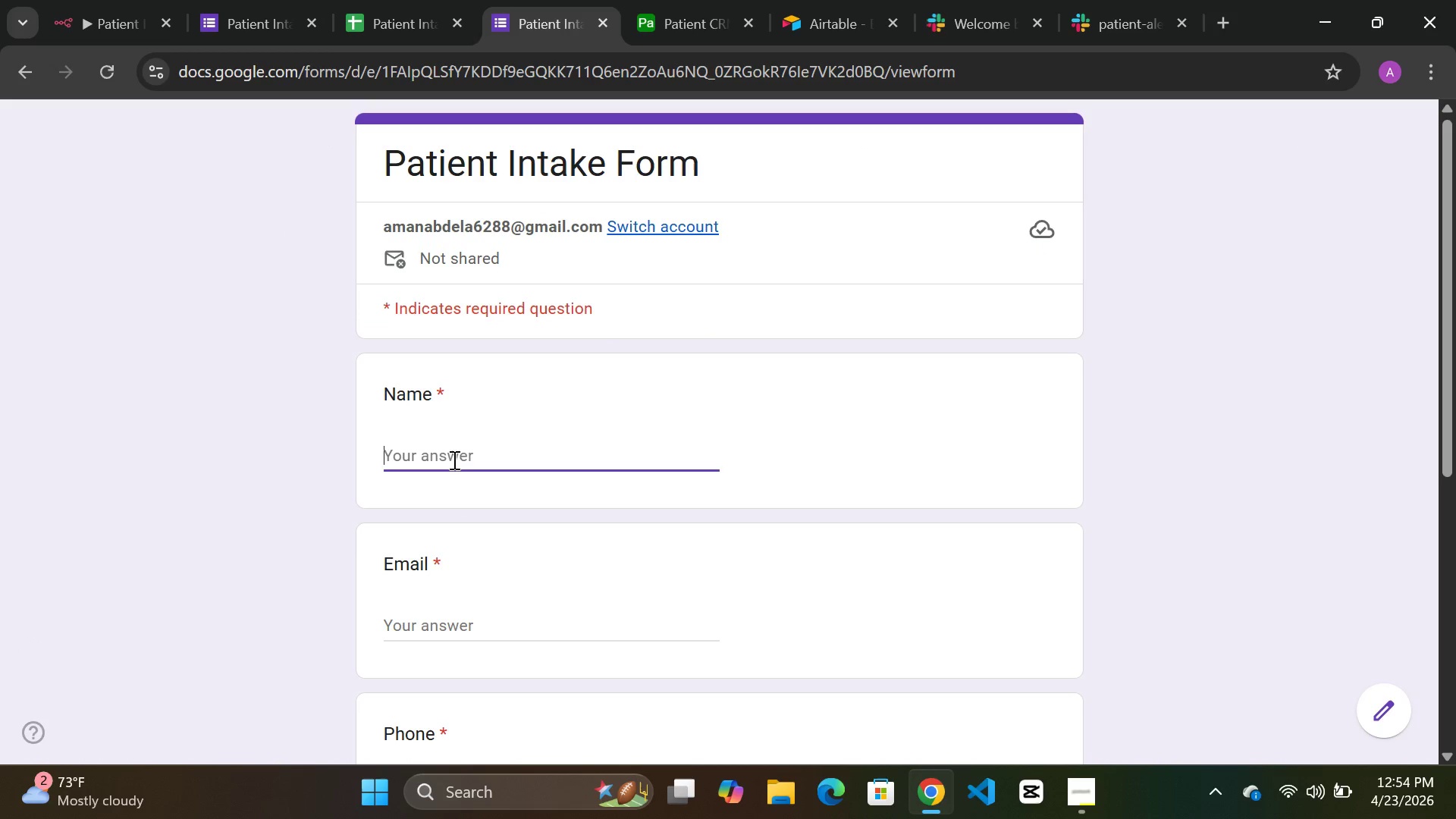 
type(amex)
 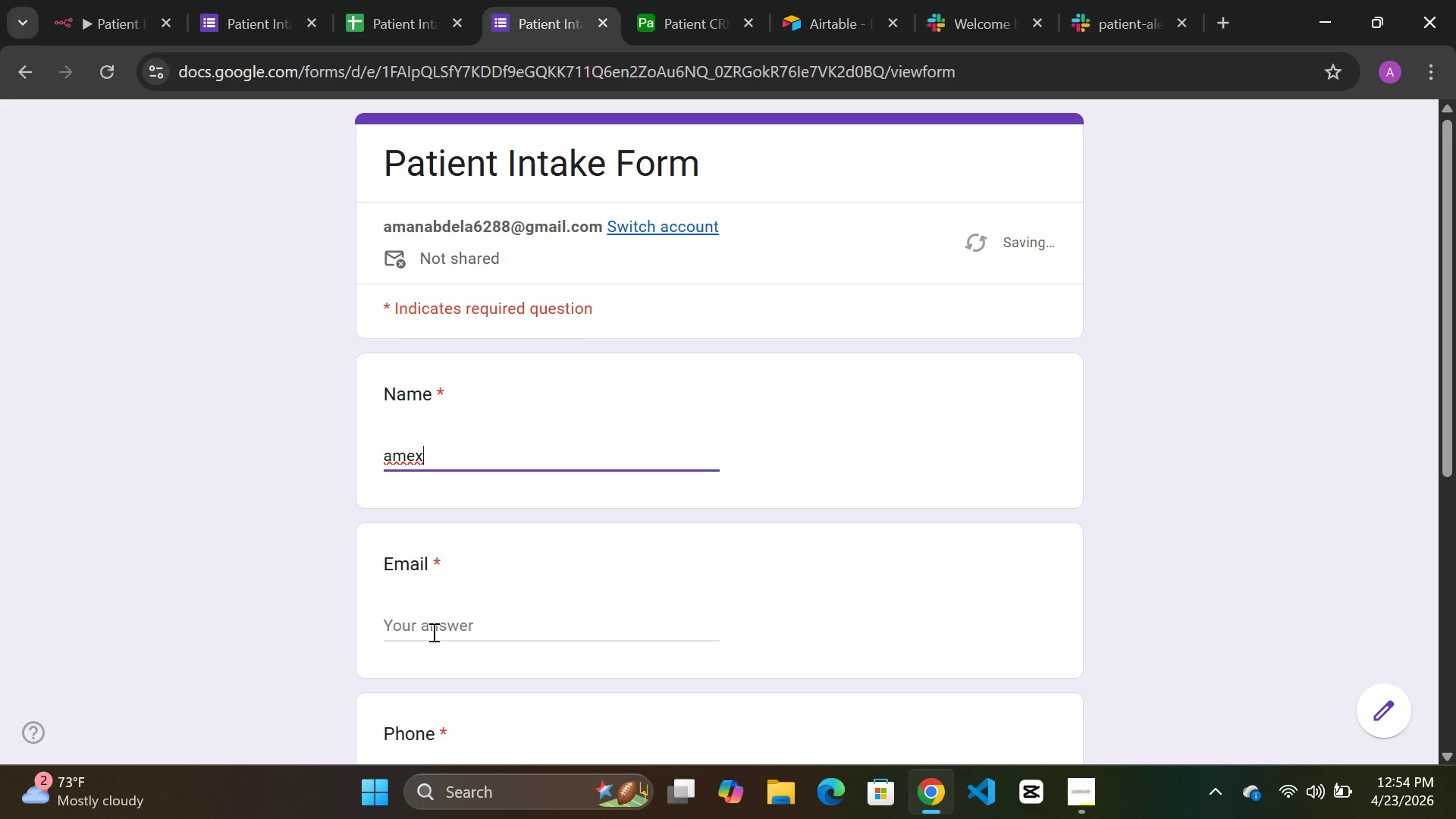 
left_click([431, 632])
 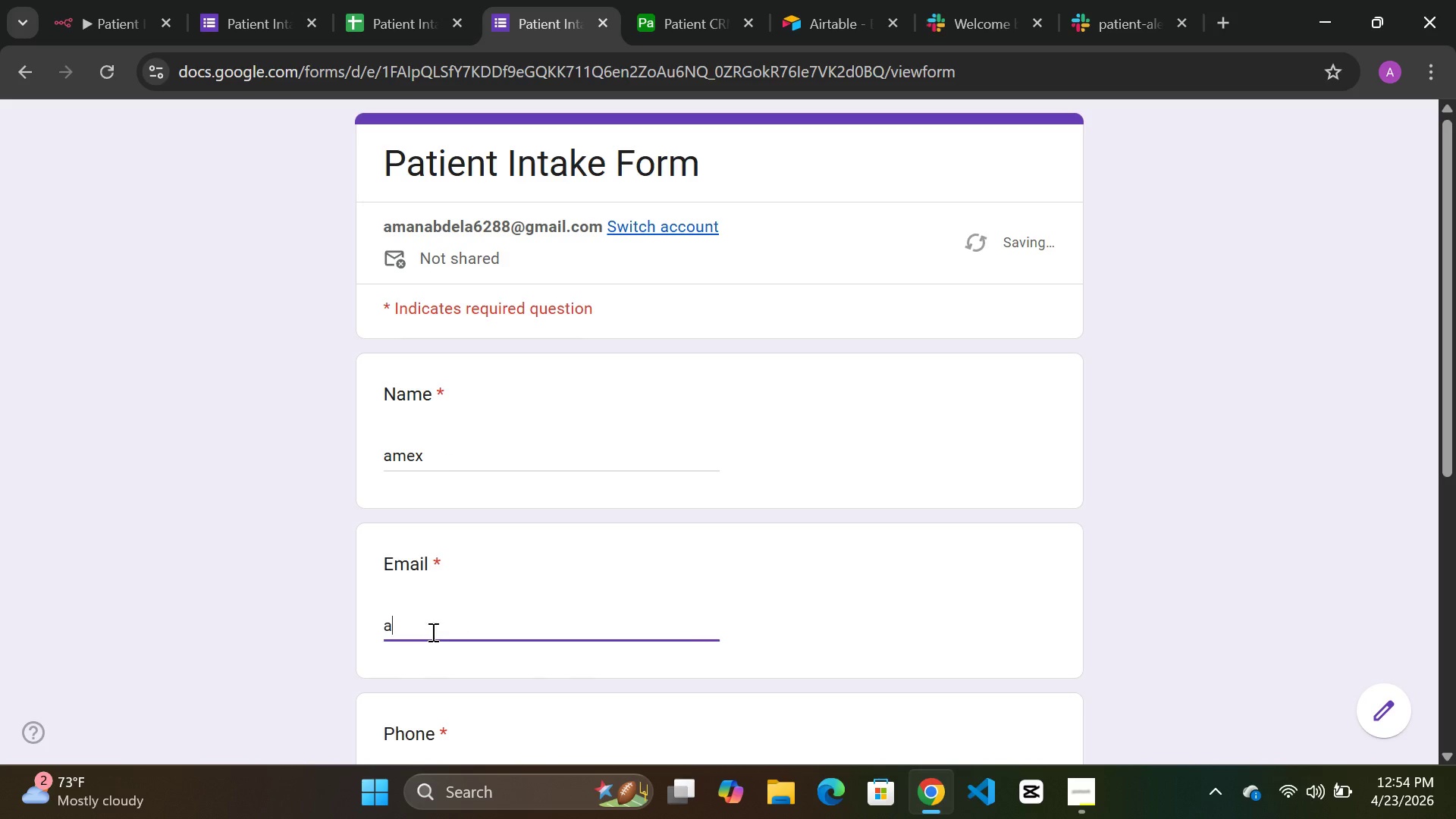 
type(amex2@gmail.com)
 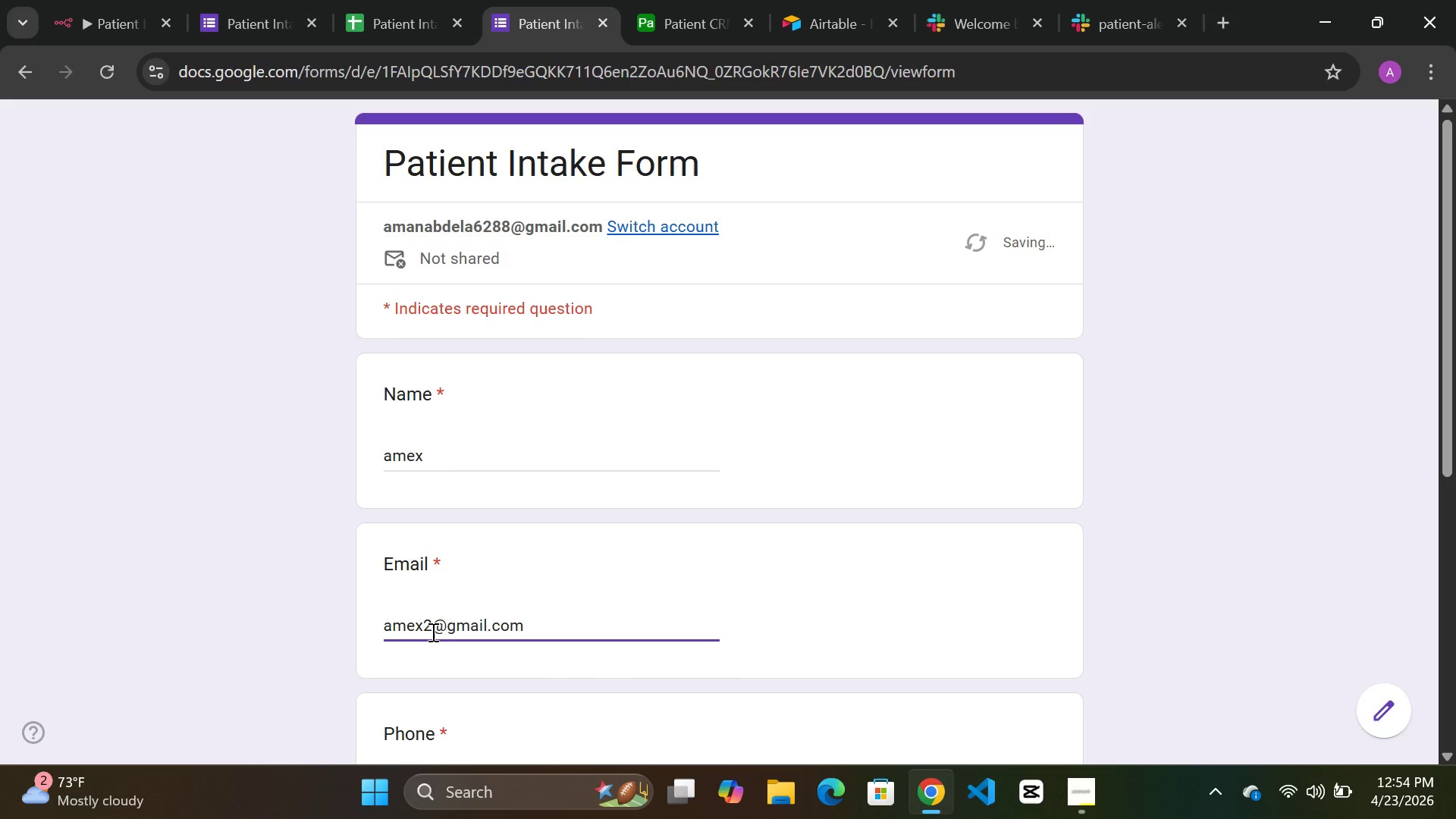 
scroll: coordinate [431, 632], scroll_direction: down, amount: 2.0
 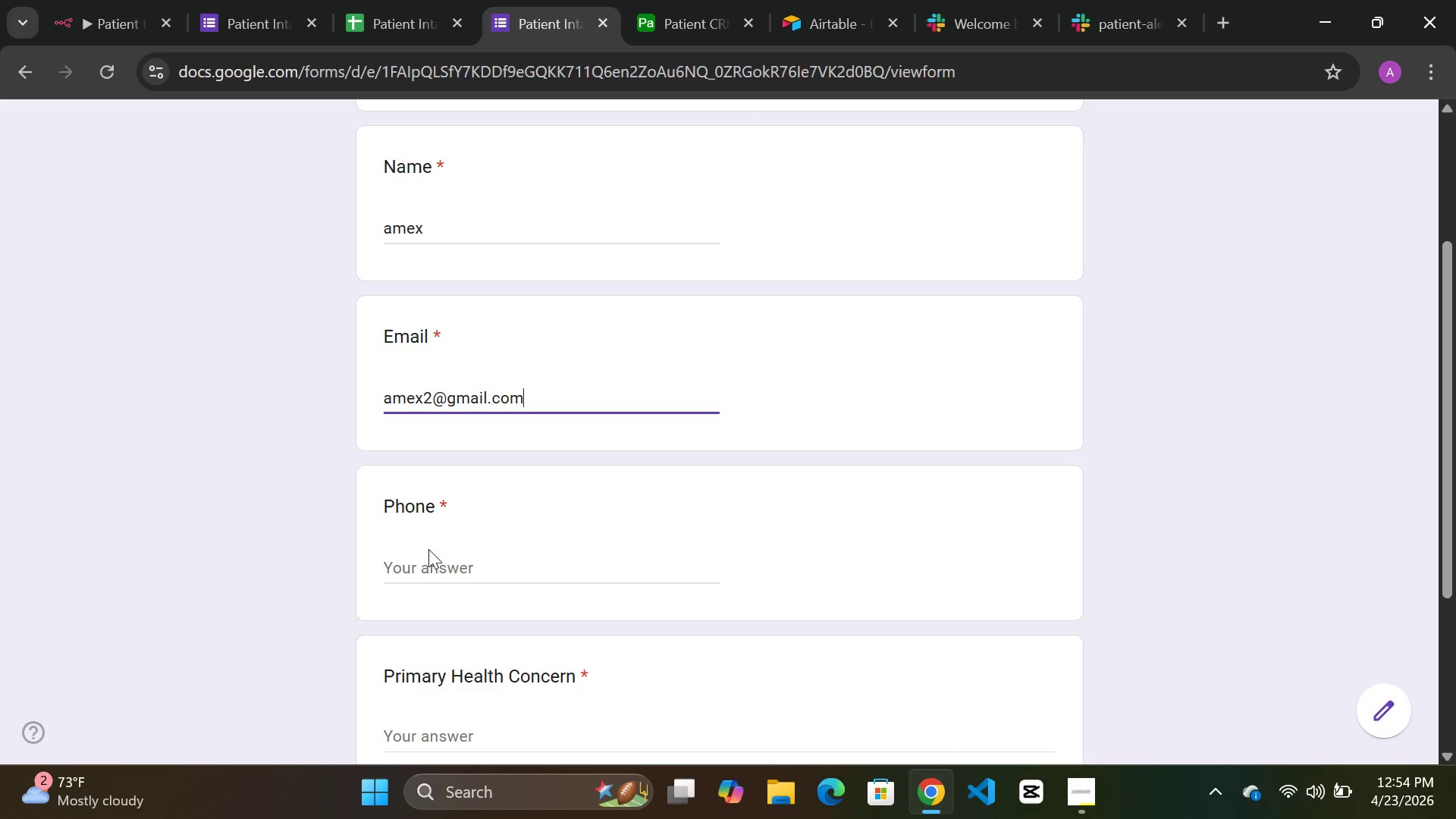 
left_click([428, 562])